 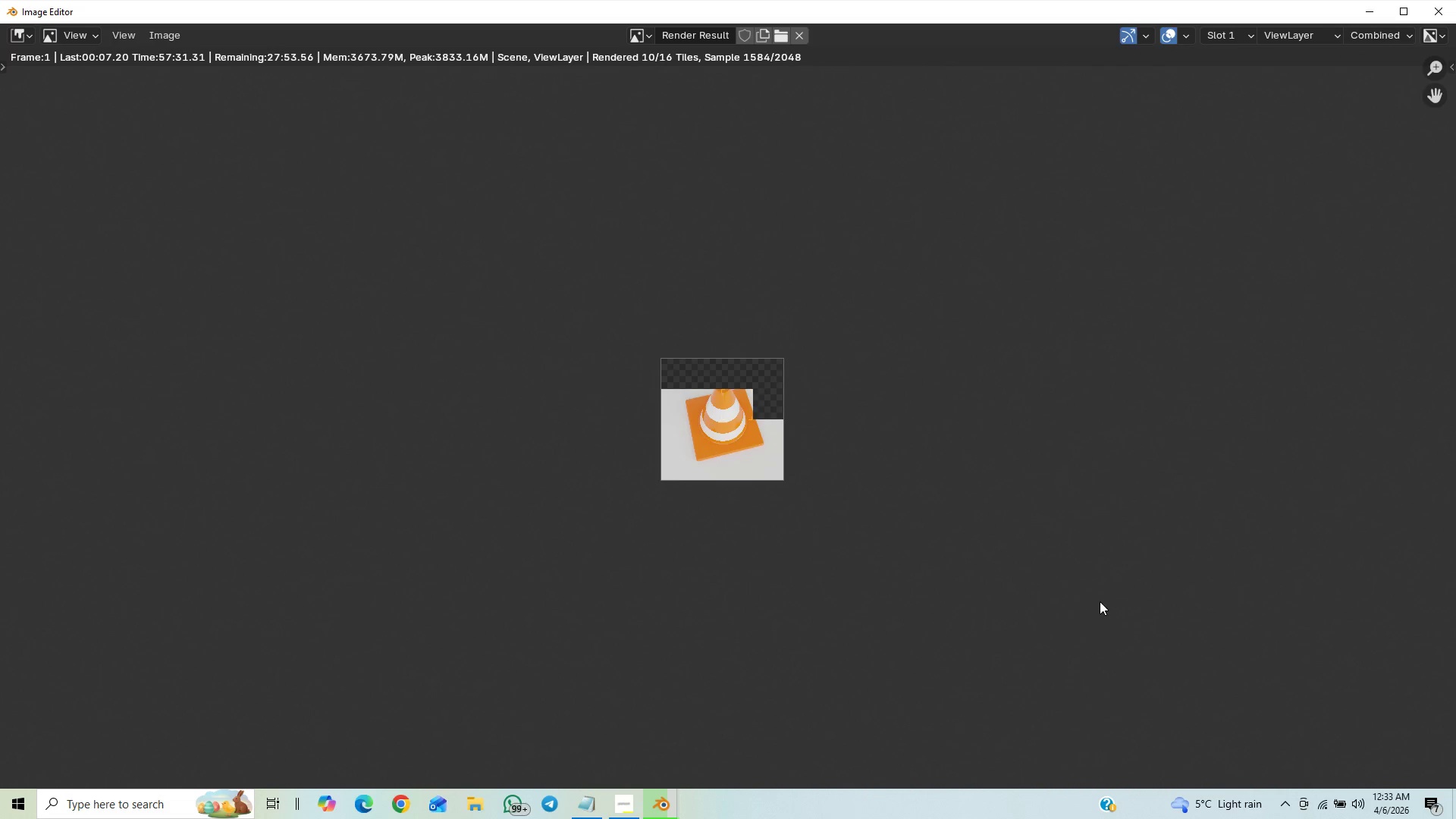 
scroll: coordinate [1048, 582], scroll_direction: up, amount: 7.0
 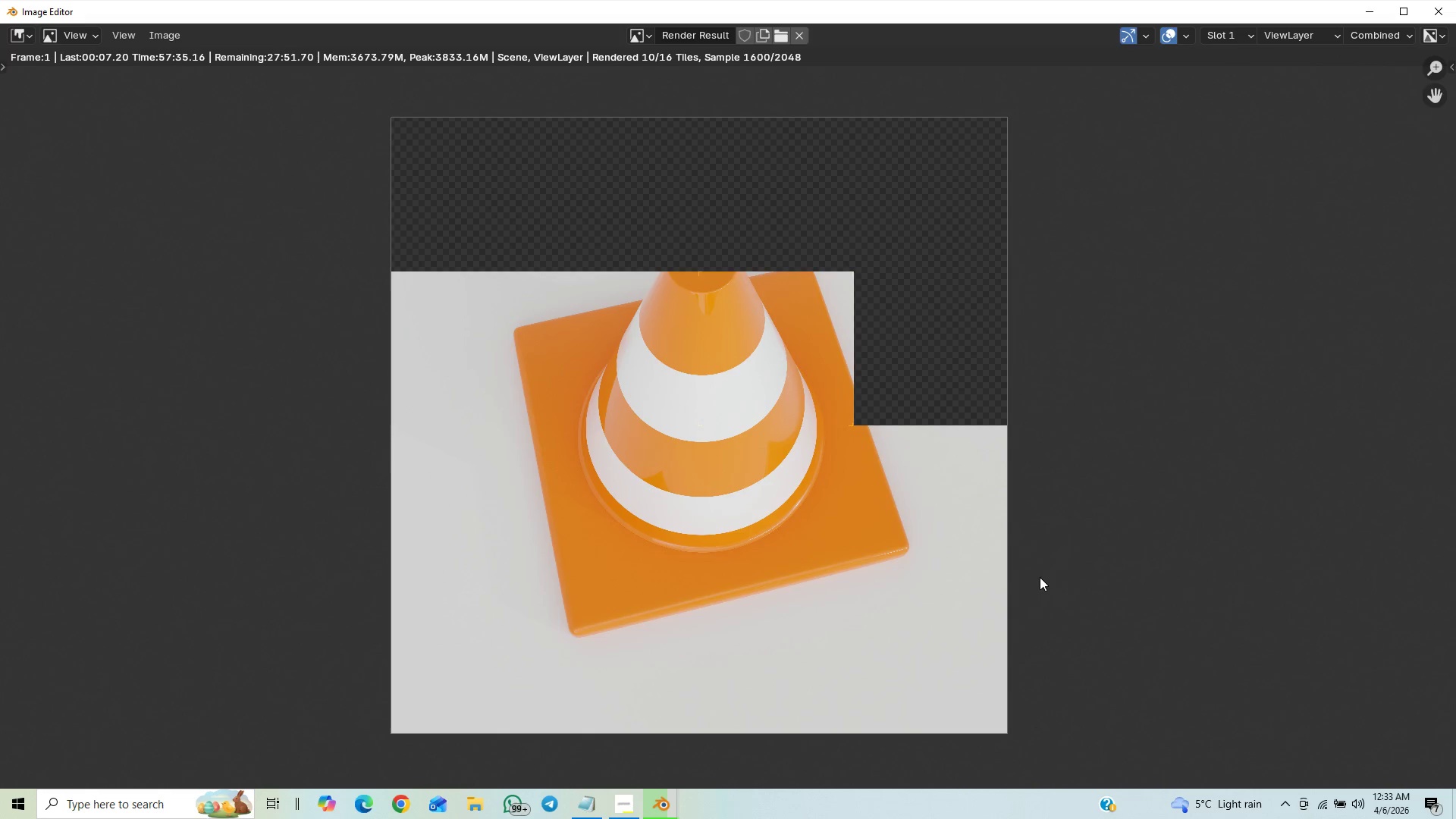 
scroll: coordinate [1040, 577], scroll_direction: down, amount: 3.0
 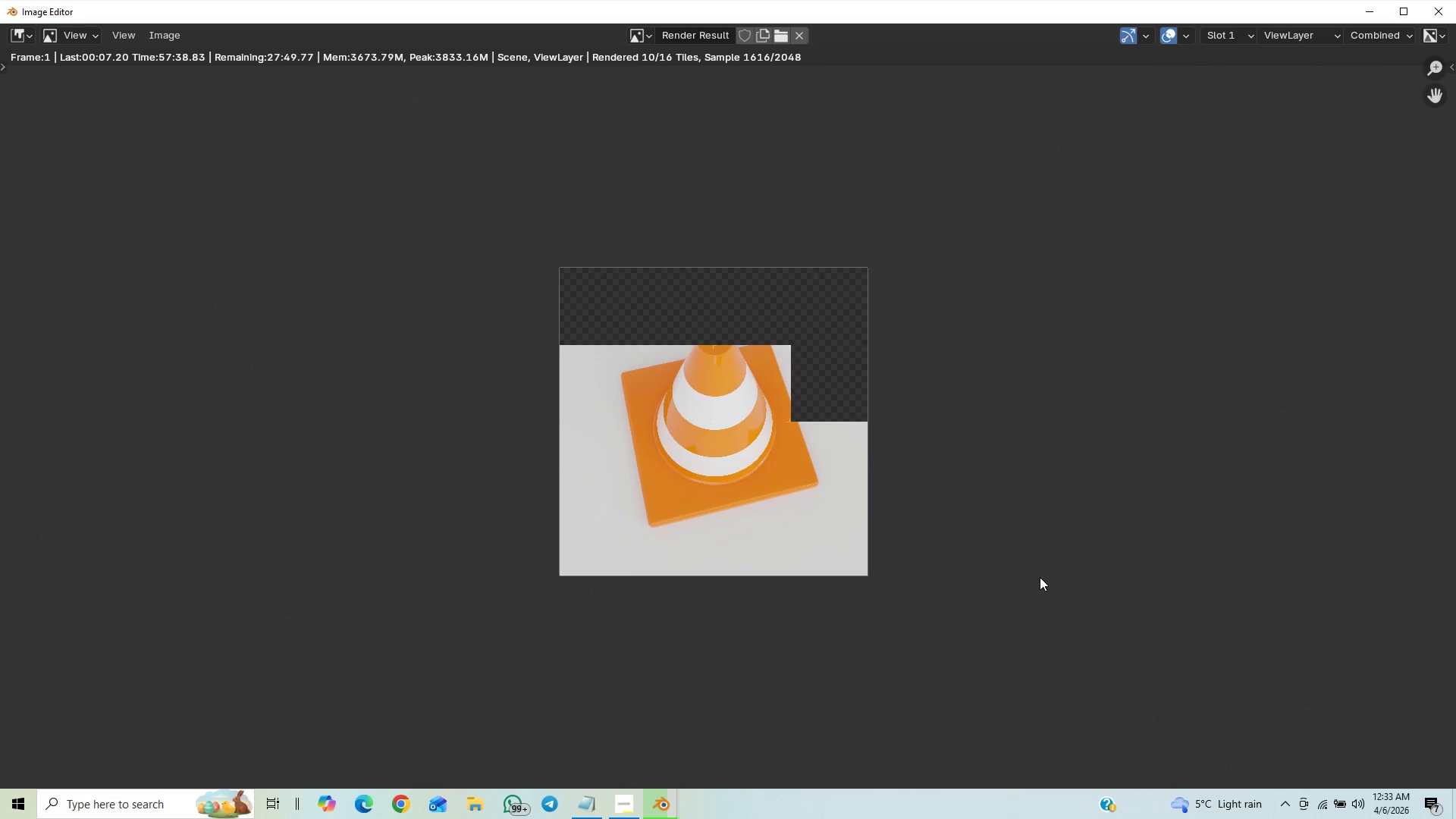 
scroll: coordinate [1053, 572], scroll_direction: none, amount: 0.0
 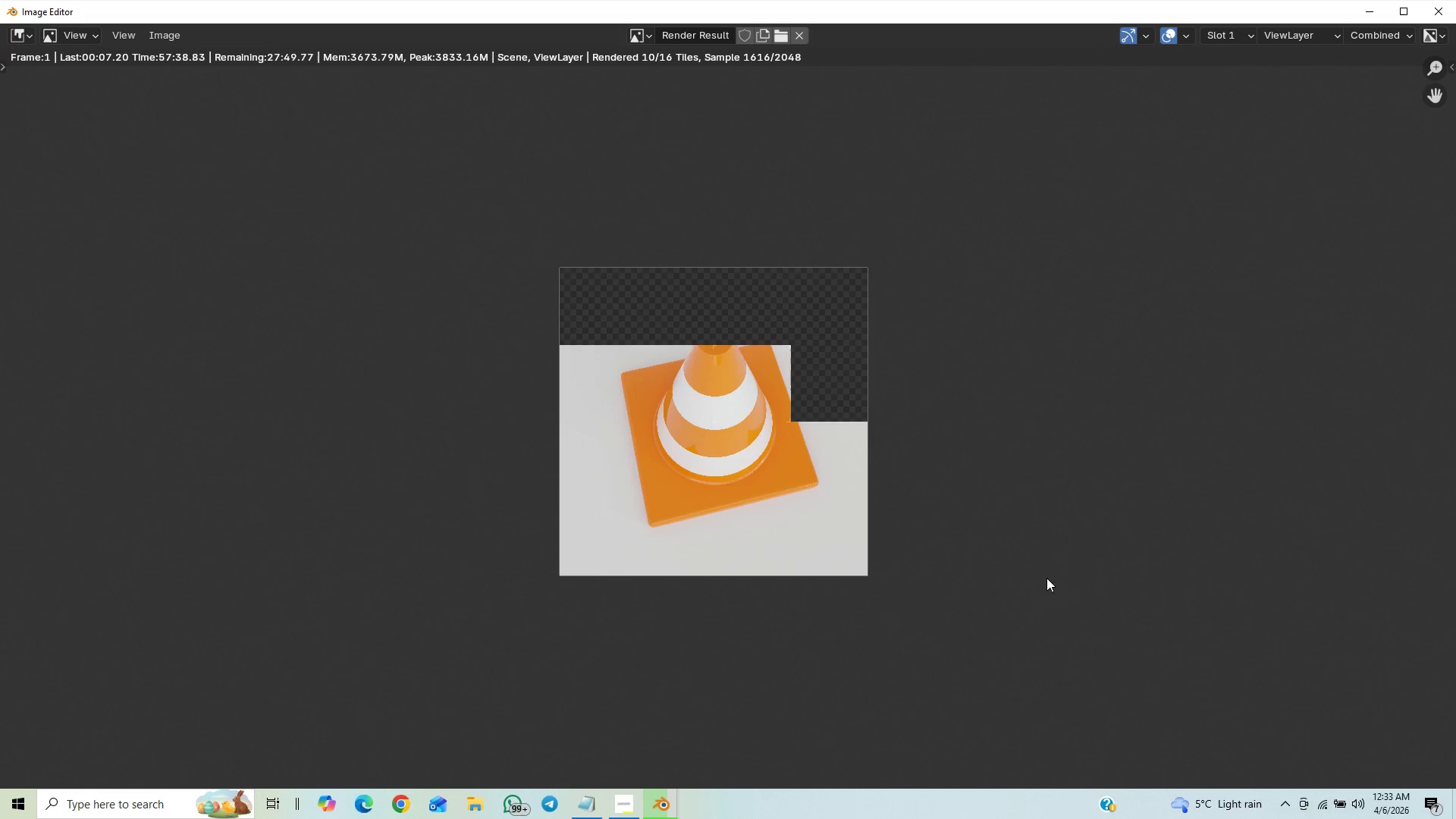 
scroll: coordinate [1050, 572], scroll_direction: down, amount: 1.0
 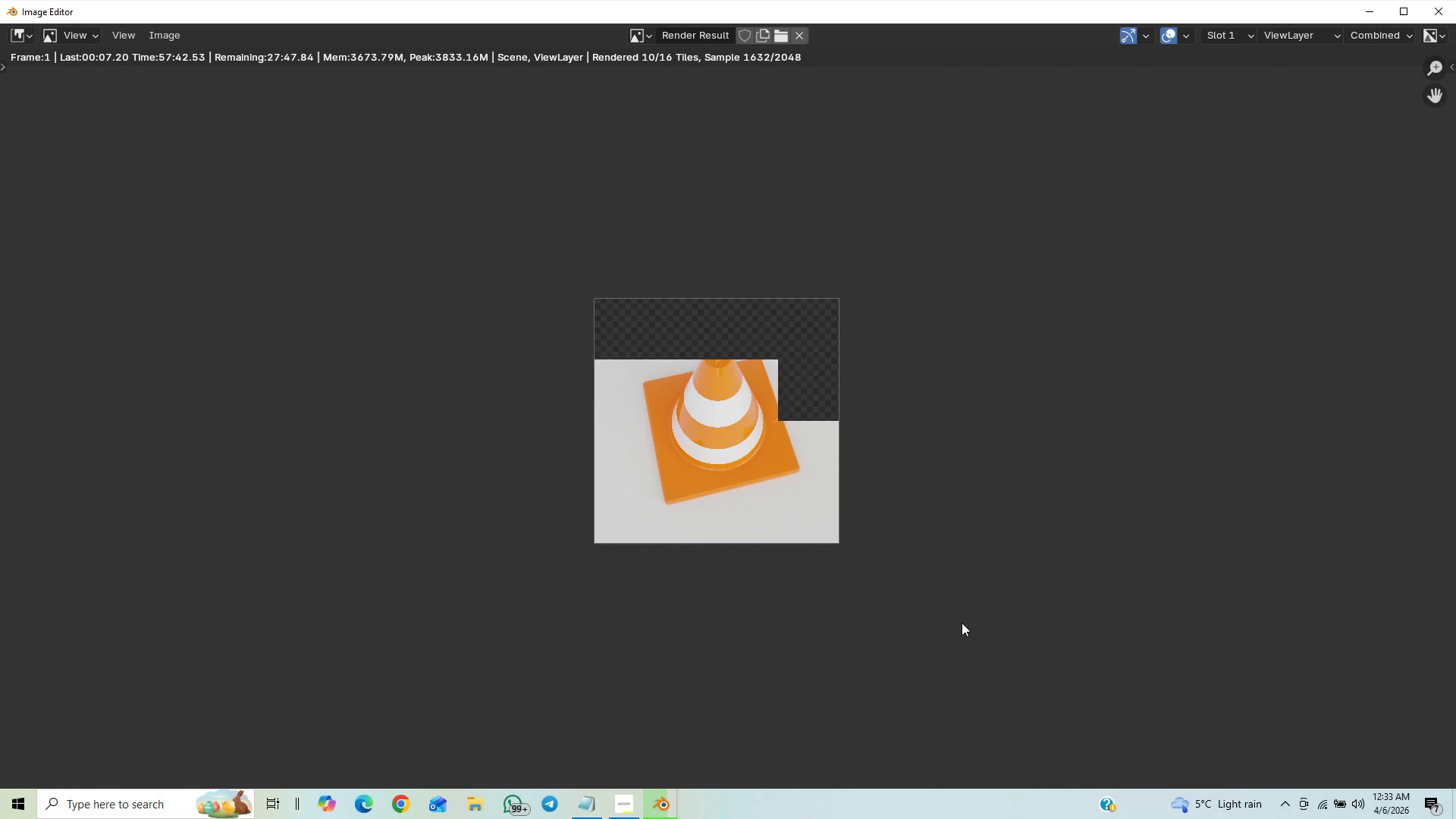 
scroll: coordinate [852, 557], scroll_direction: up, amount: 9.0
 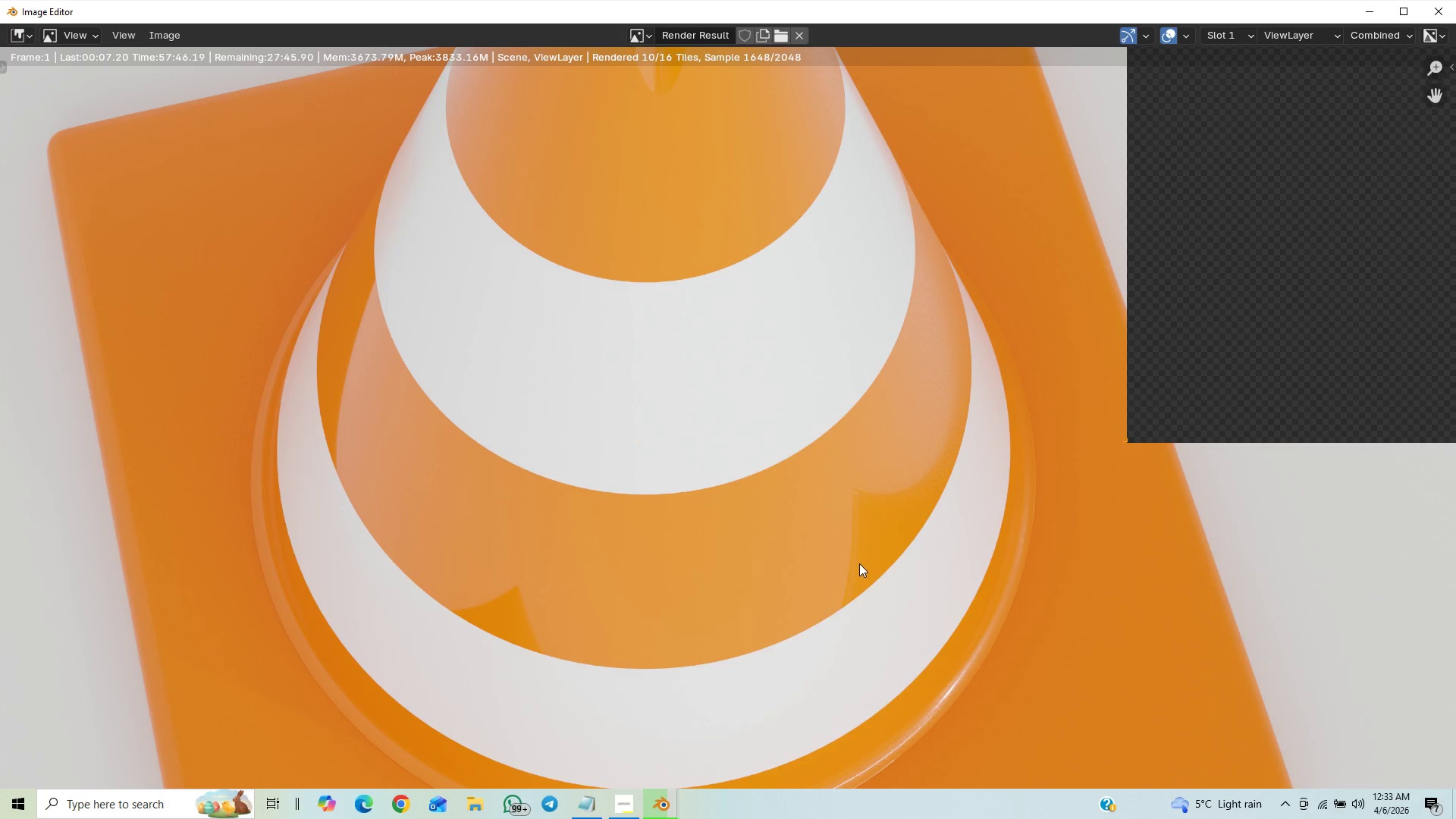 
scroll: coordinate [872, 562], scroll_direction: down, amount: 4.0
 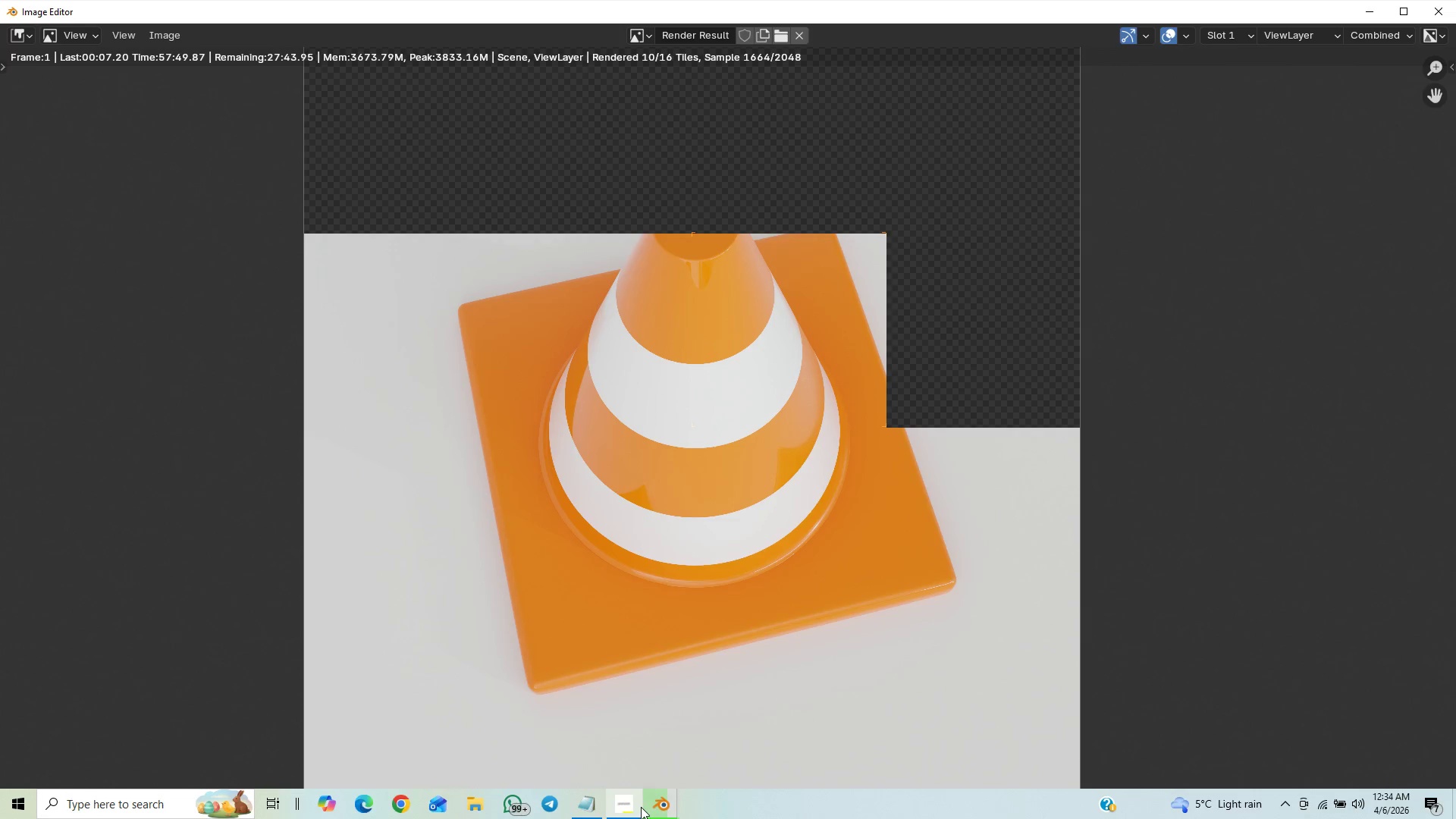 
left_click([627, 816])